 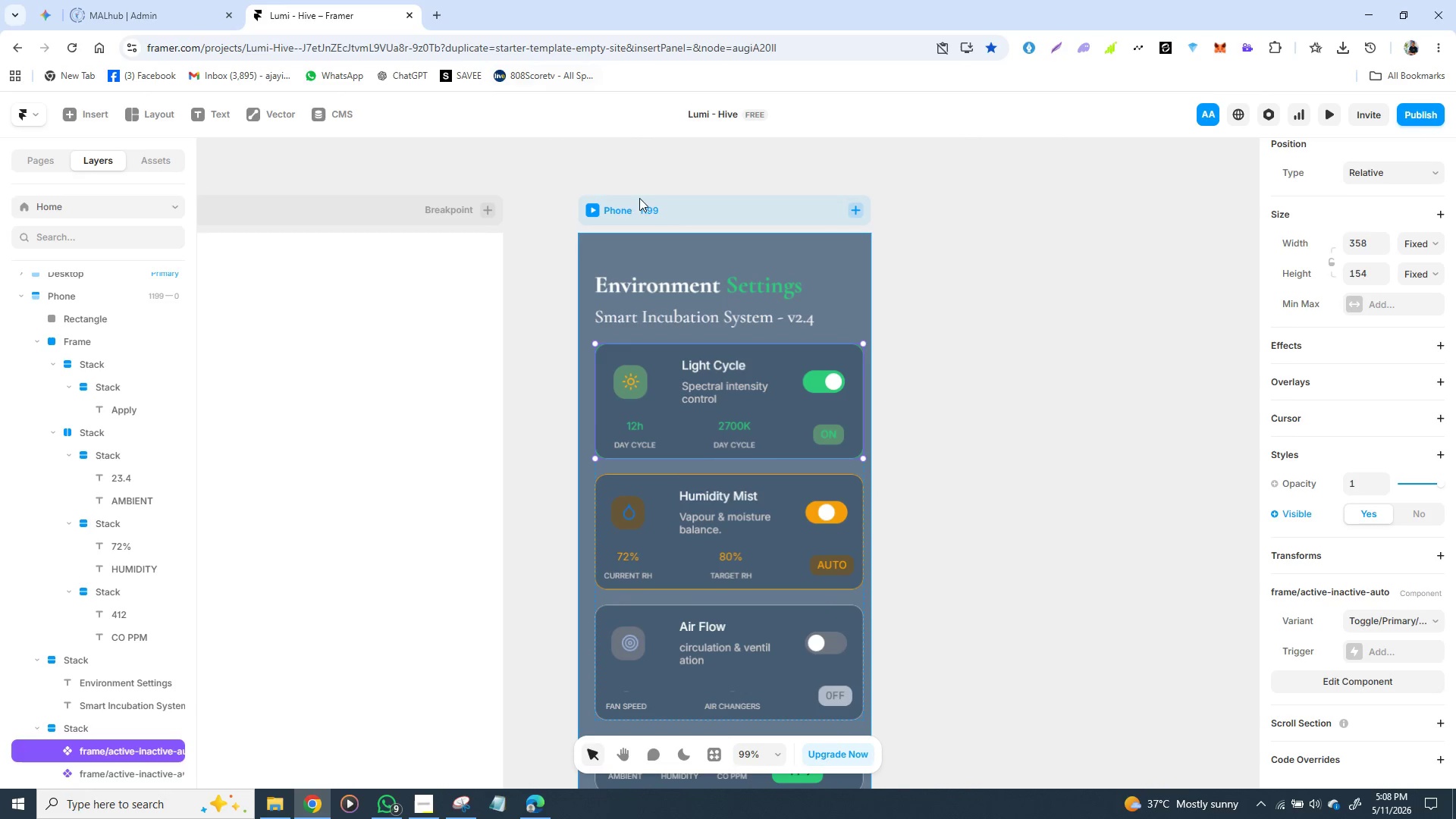 
left_click([1322, 118])
 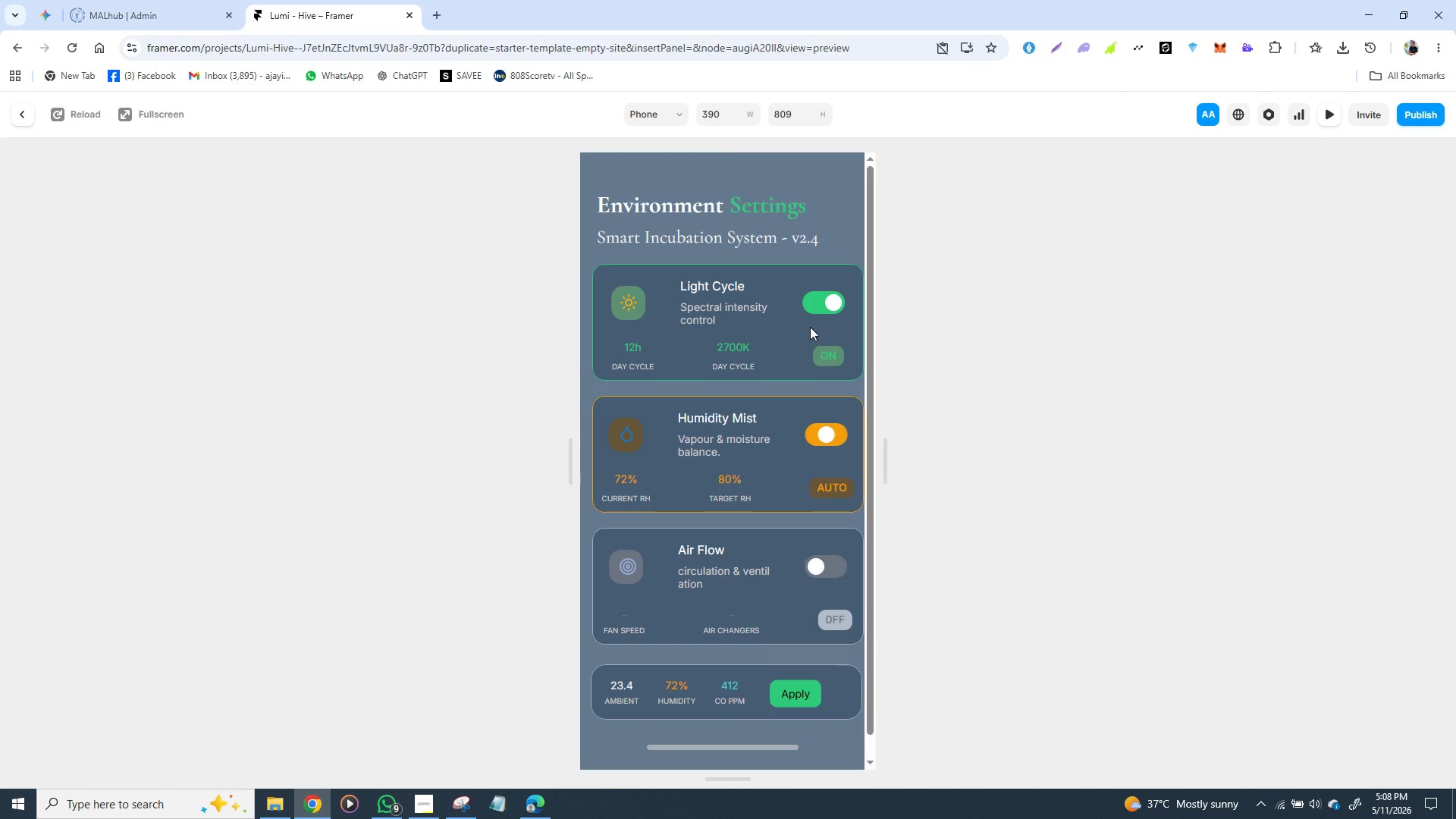 
scroll: coordinate [657, 310], scroll_direction: none, amount: 0.0
 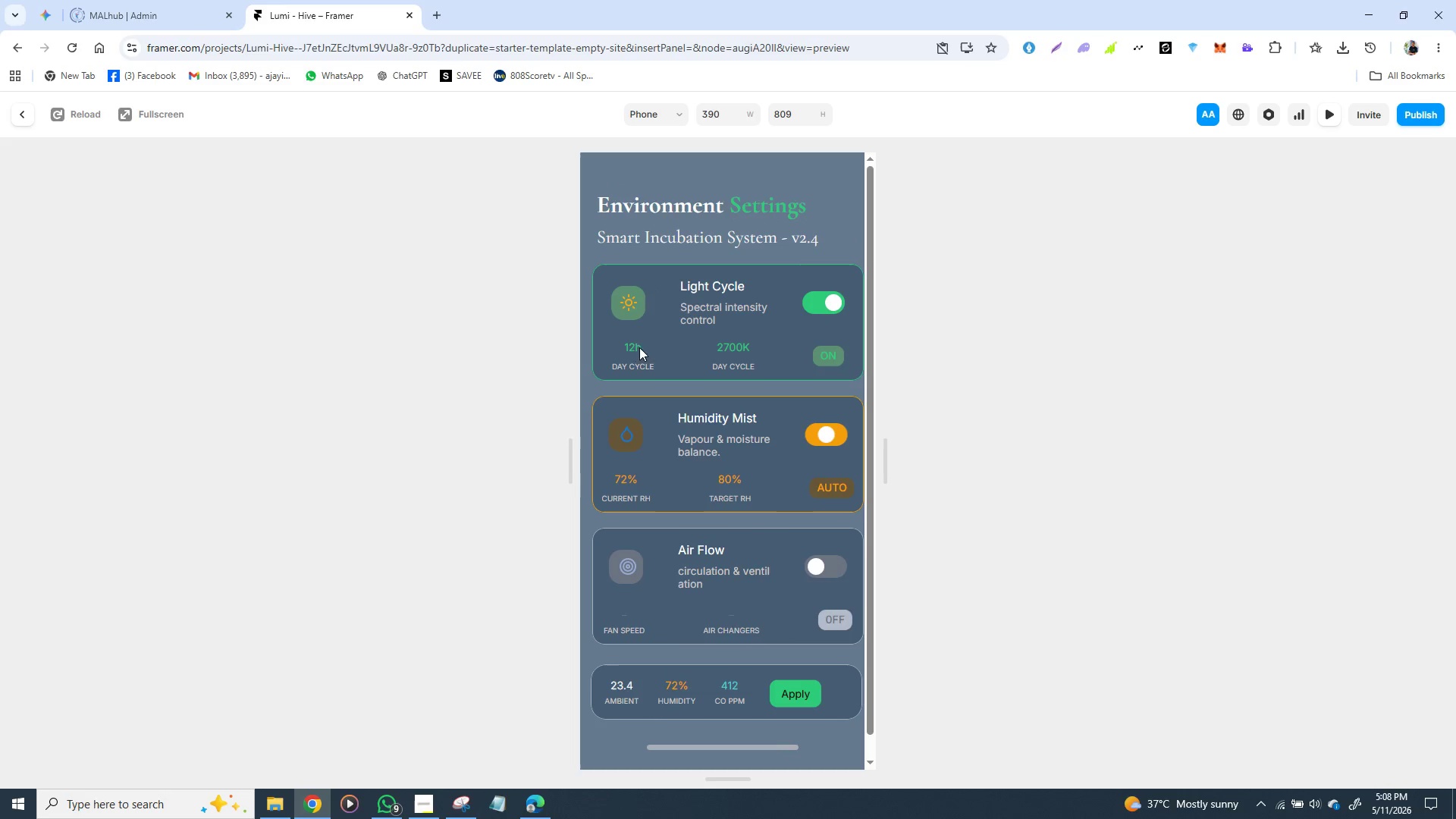 
scroll: coordinate [804, 262], scroll_direction: up, amount: 1.0
 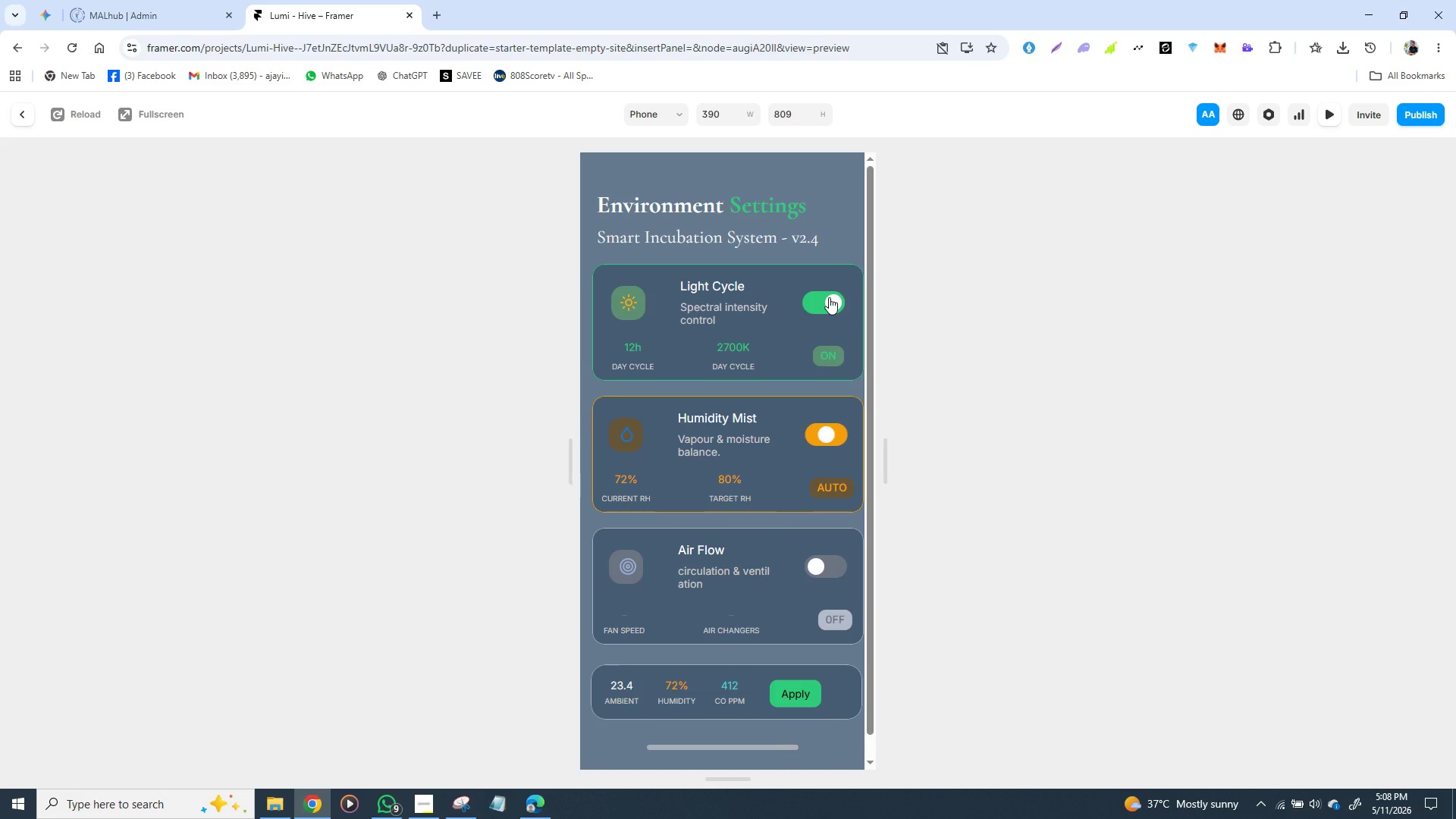 
left_click([829, 297])
 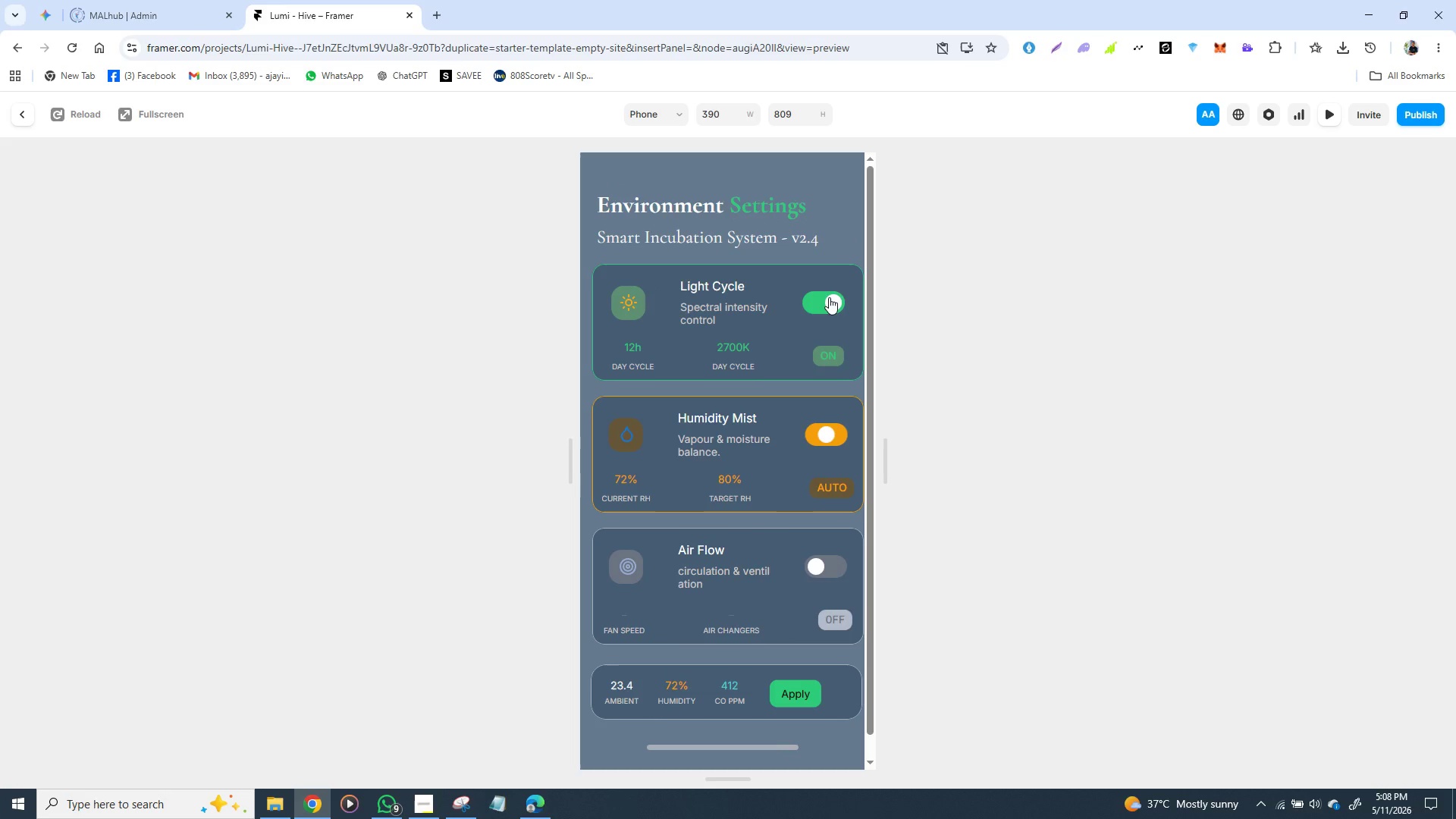 
left_click([829, 297])
 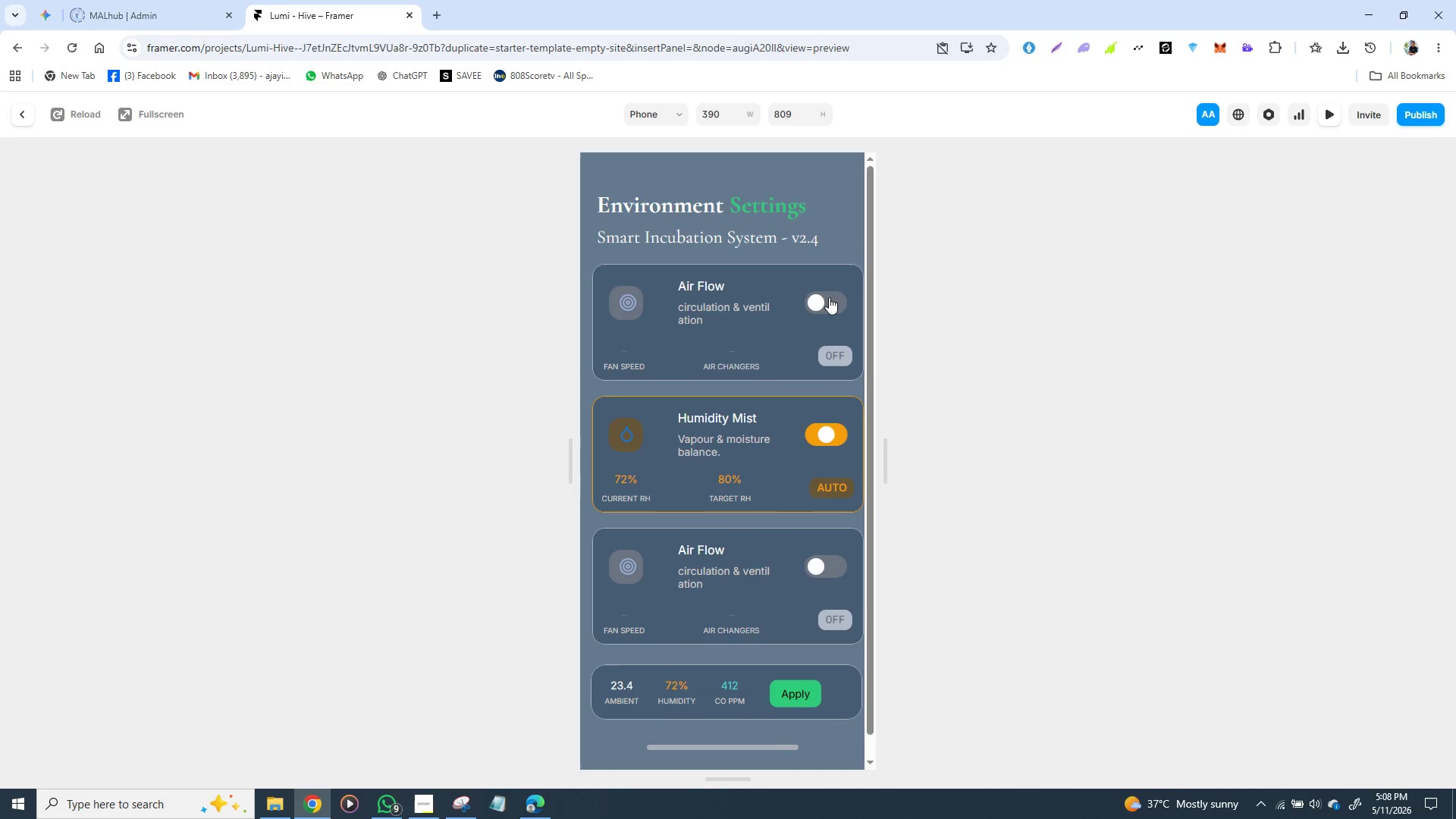 
left_click([829, 297])
 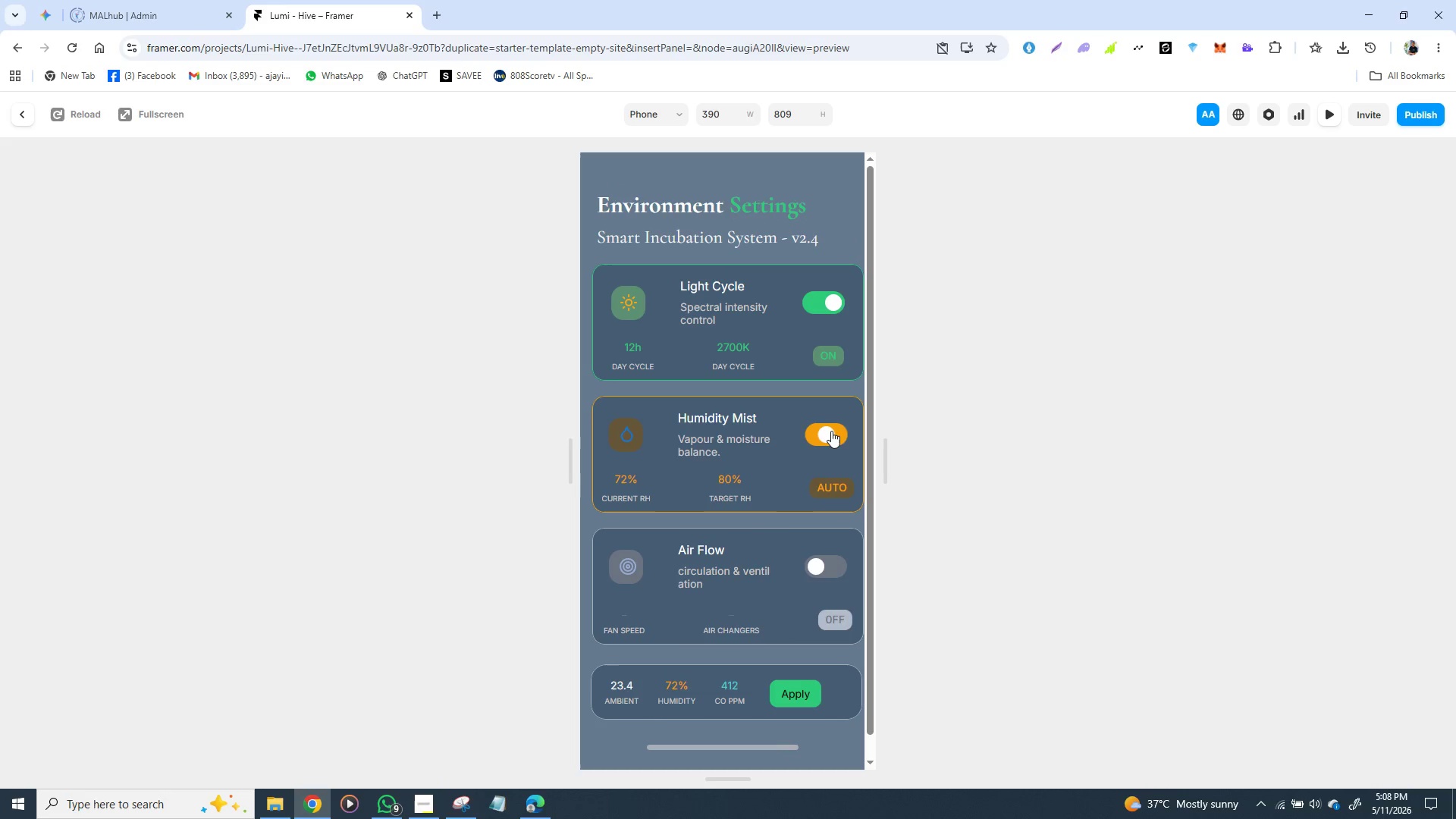 
left_click([830, 432])
 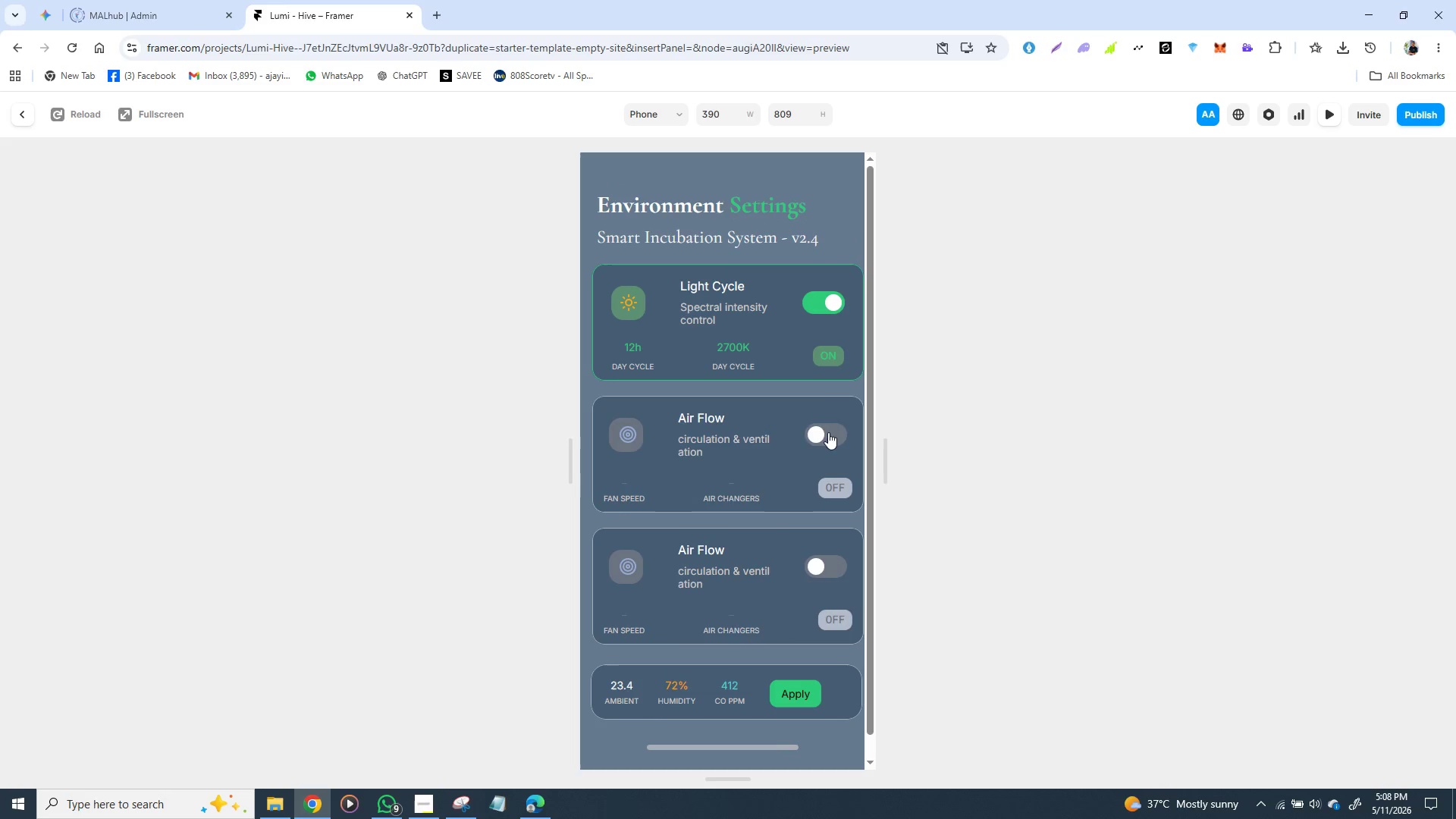 
left_click([828, 432])
 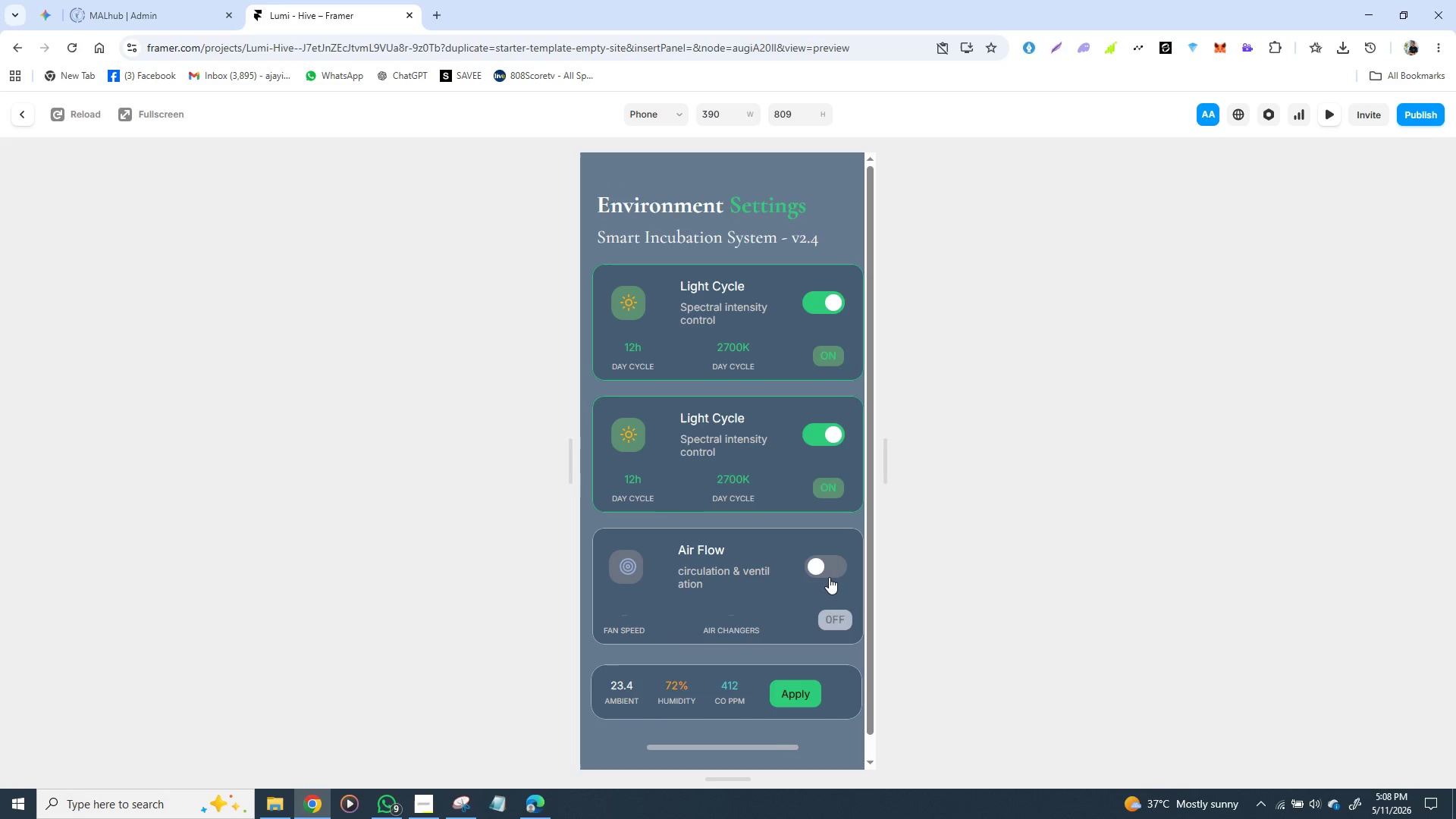 
left_click([829, 575])
 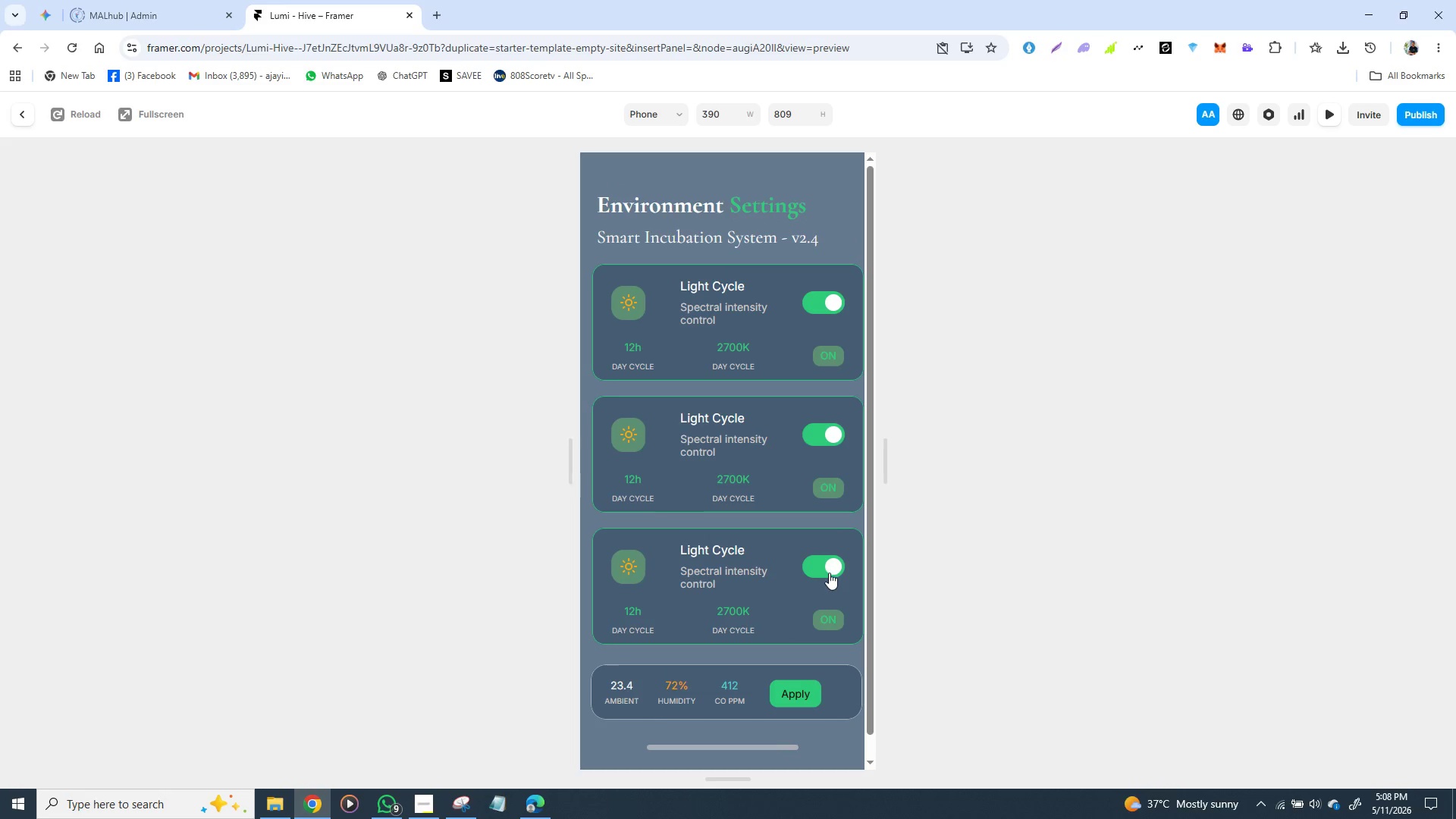 
left_click([829, 572])
 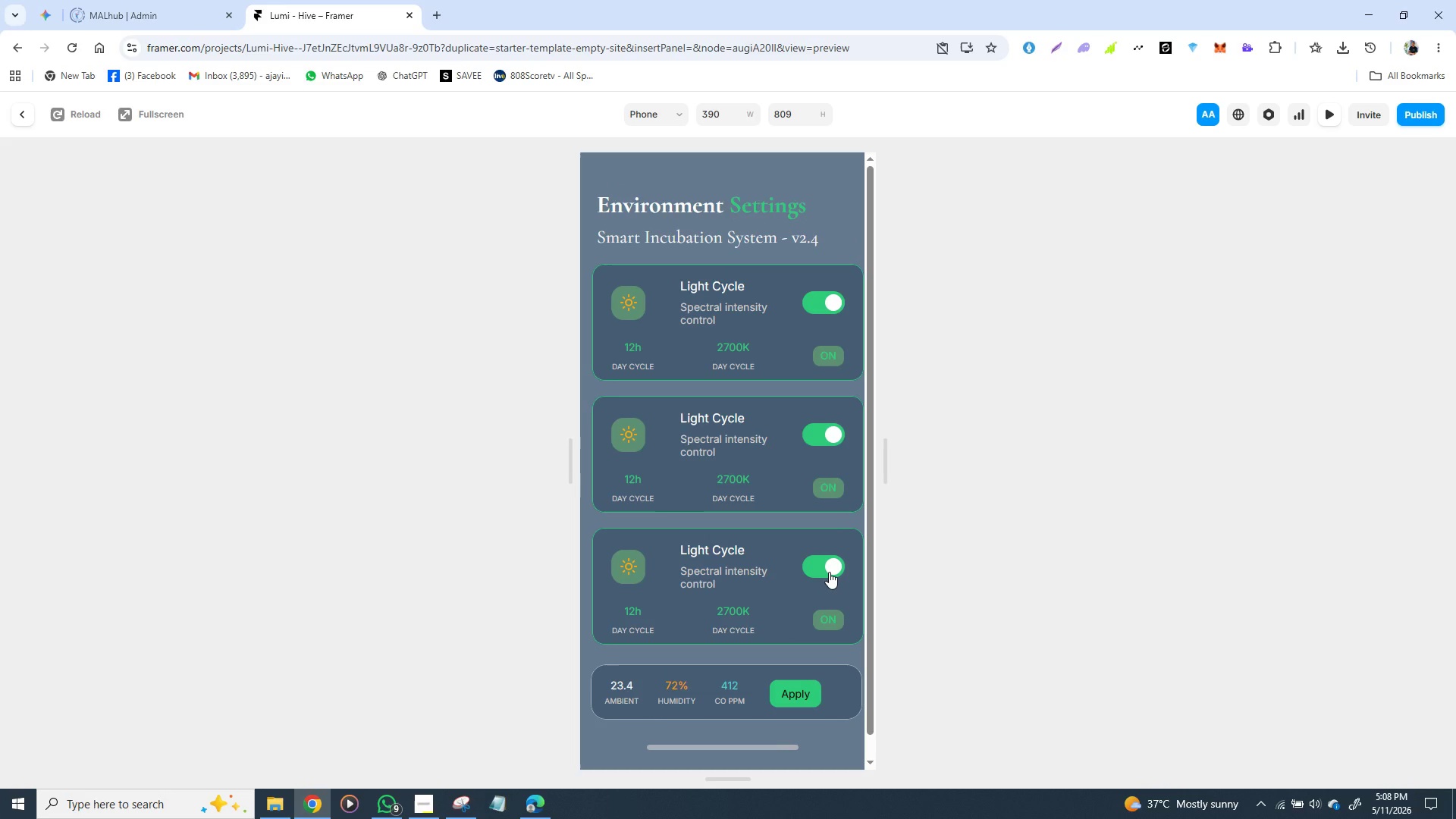 
left_click([829, 572])
 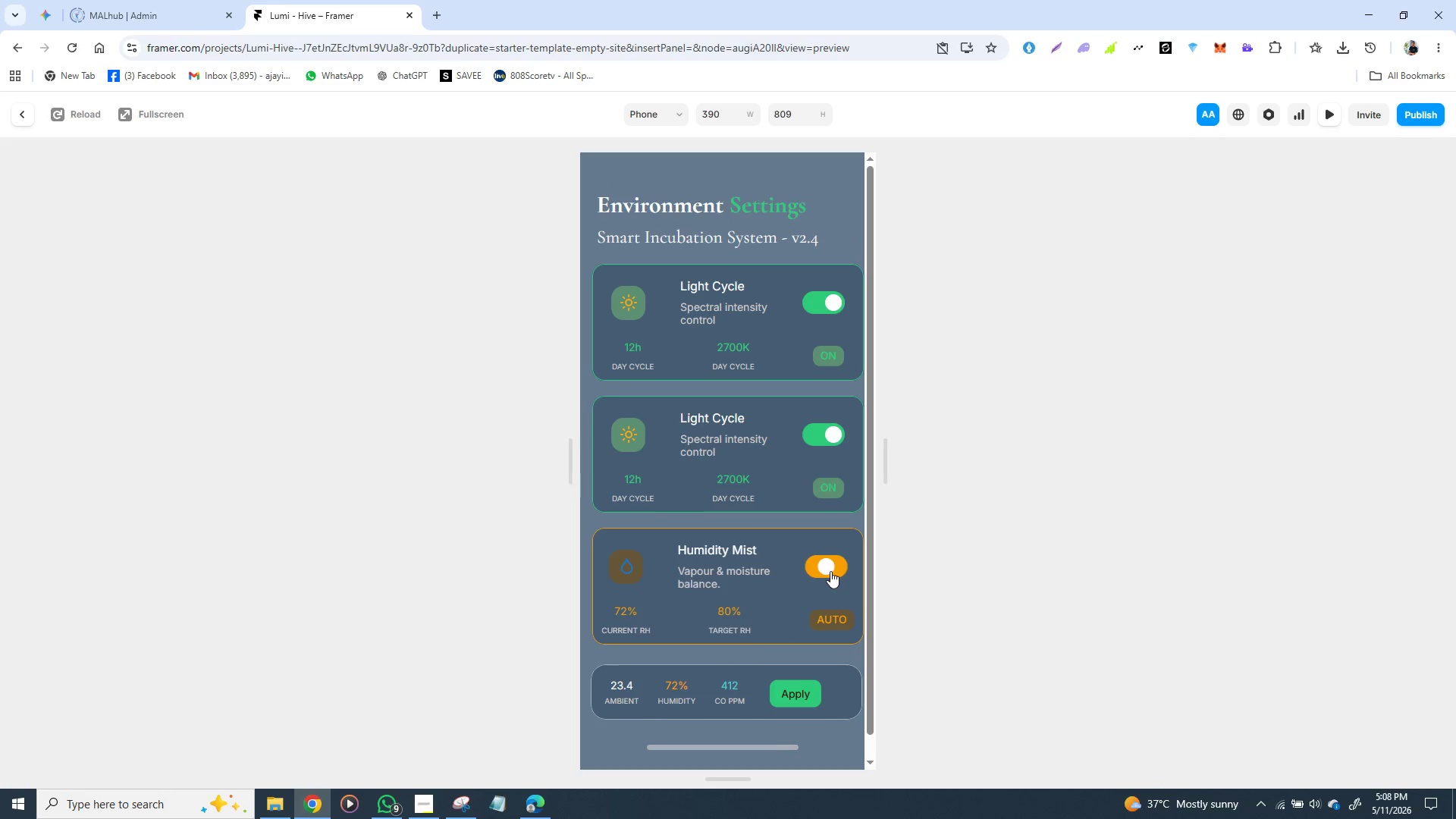 
left_click([830, 571])
 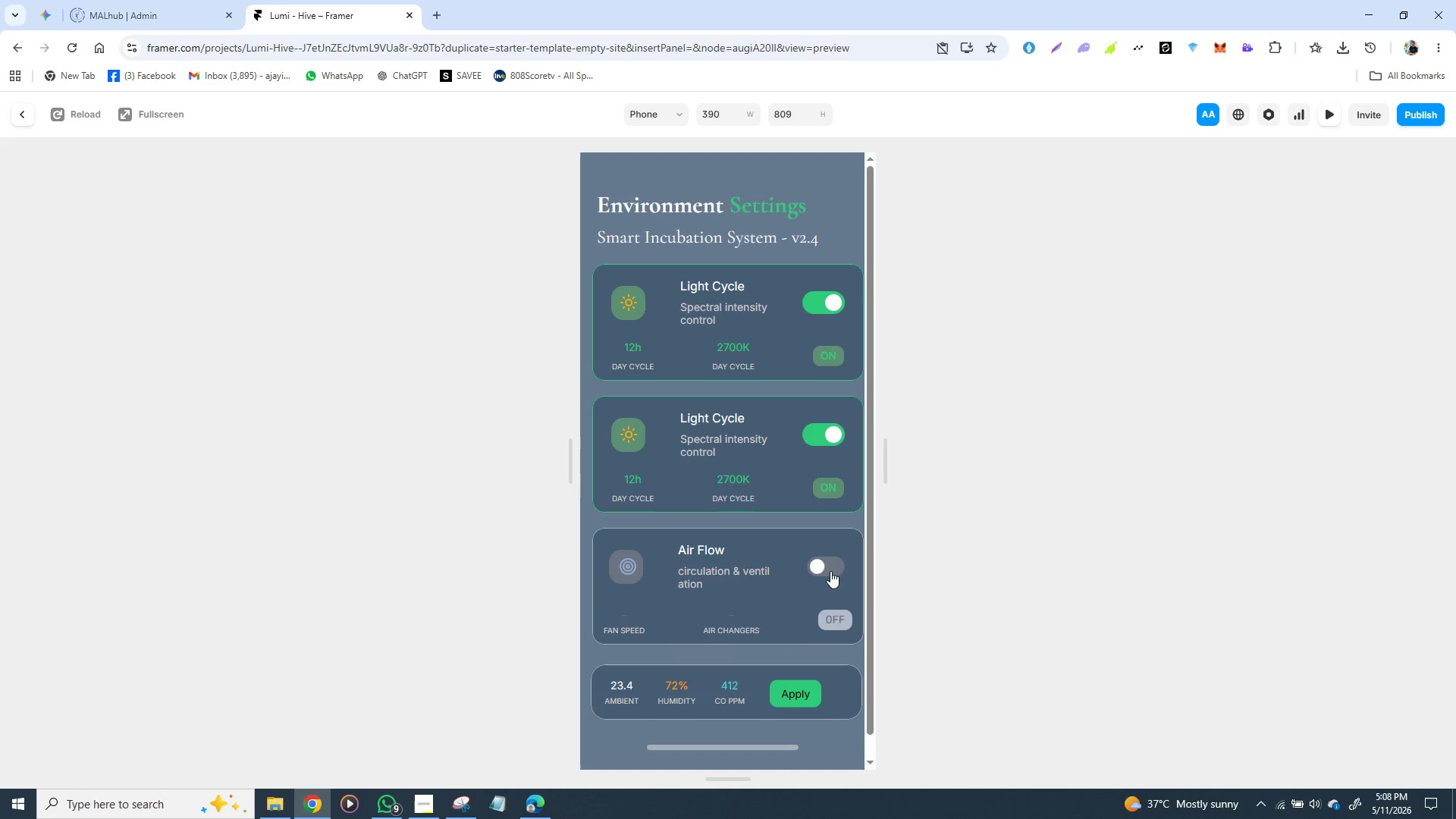 
left_click([830, 571])
 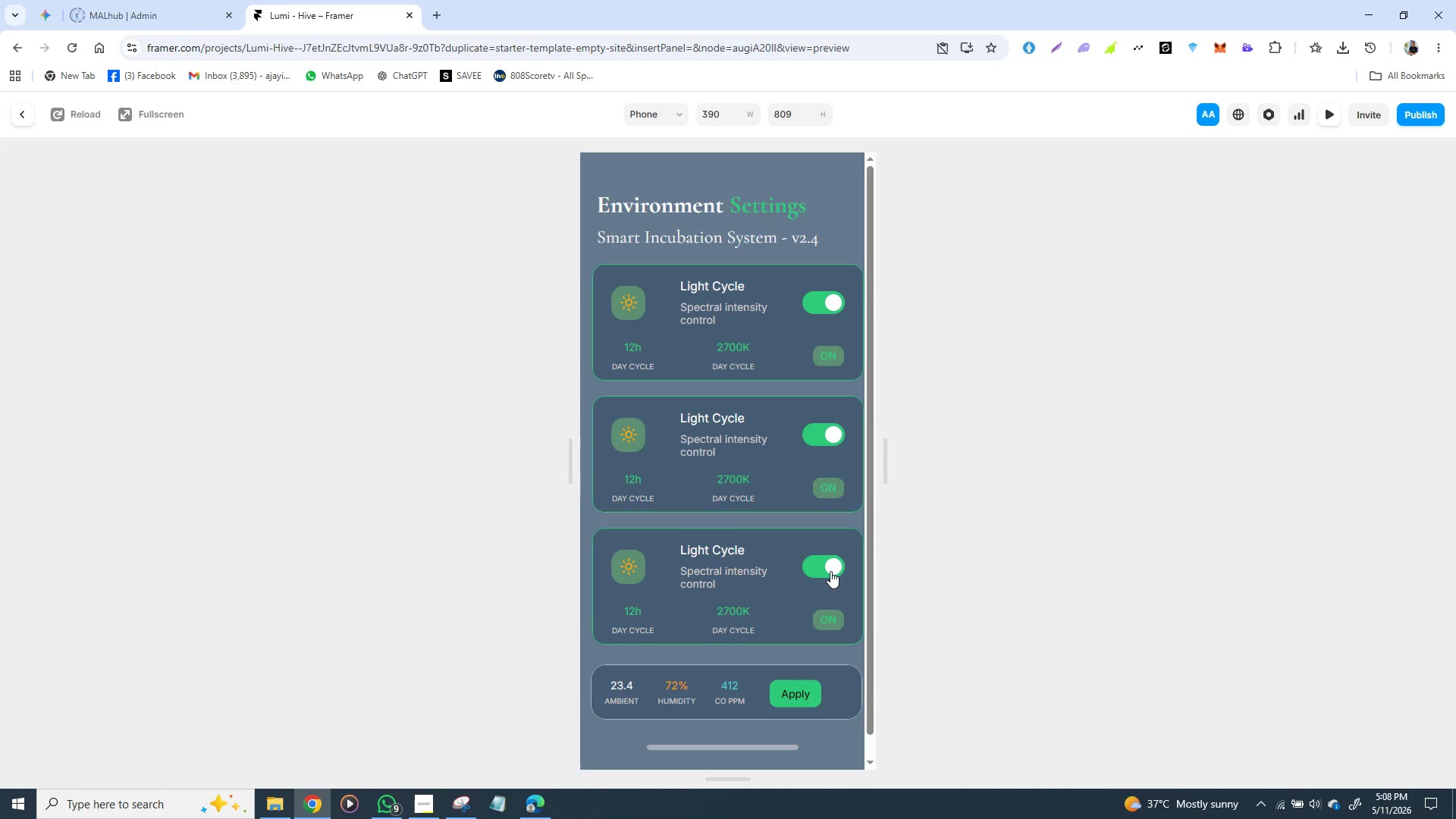 
left_click([830, 571])
 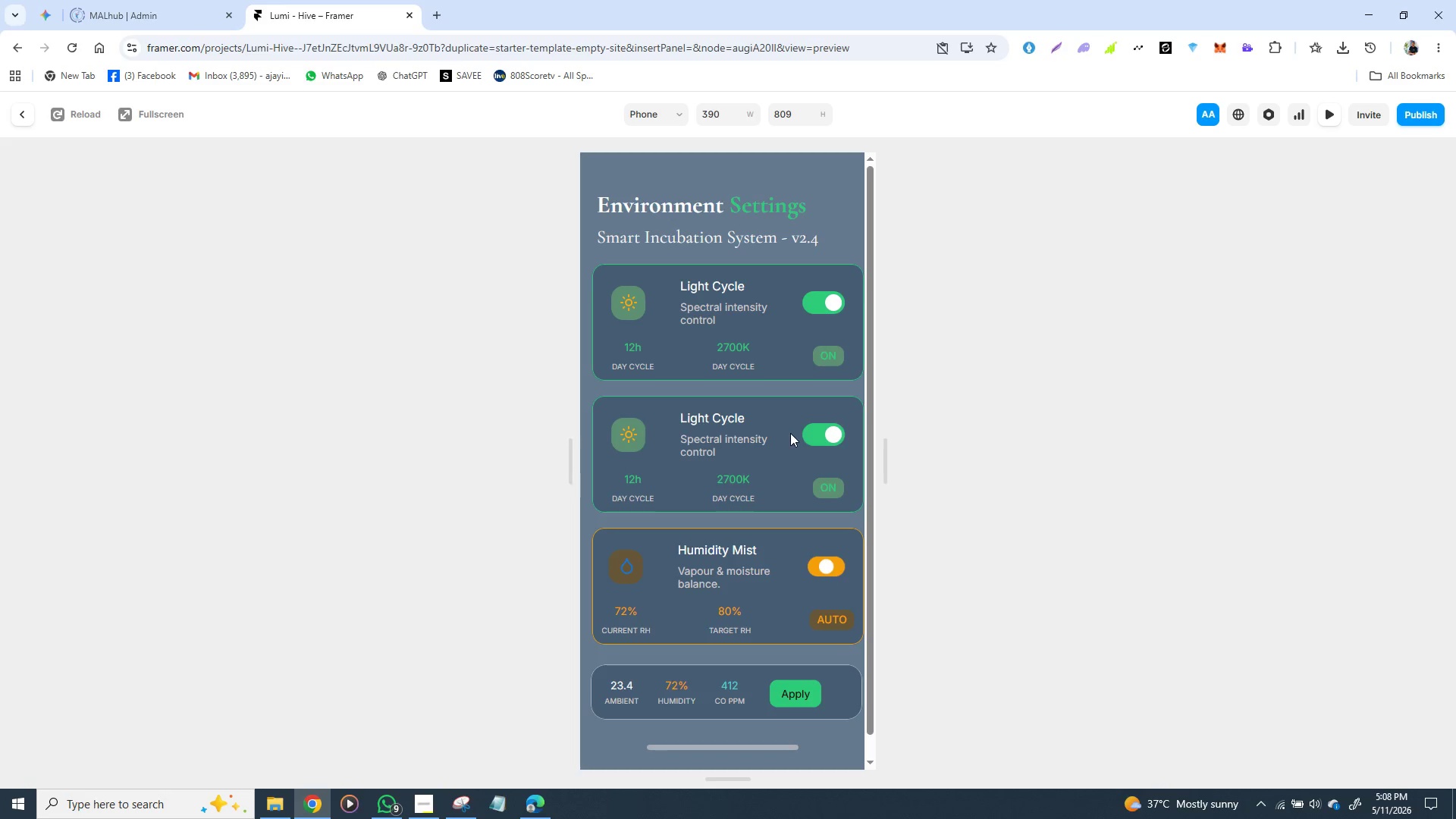 
left_click([830, 427])
 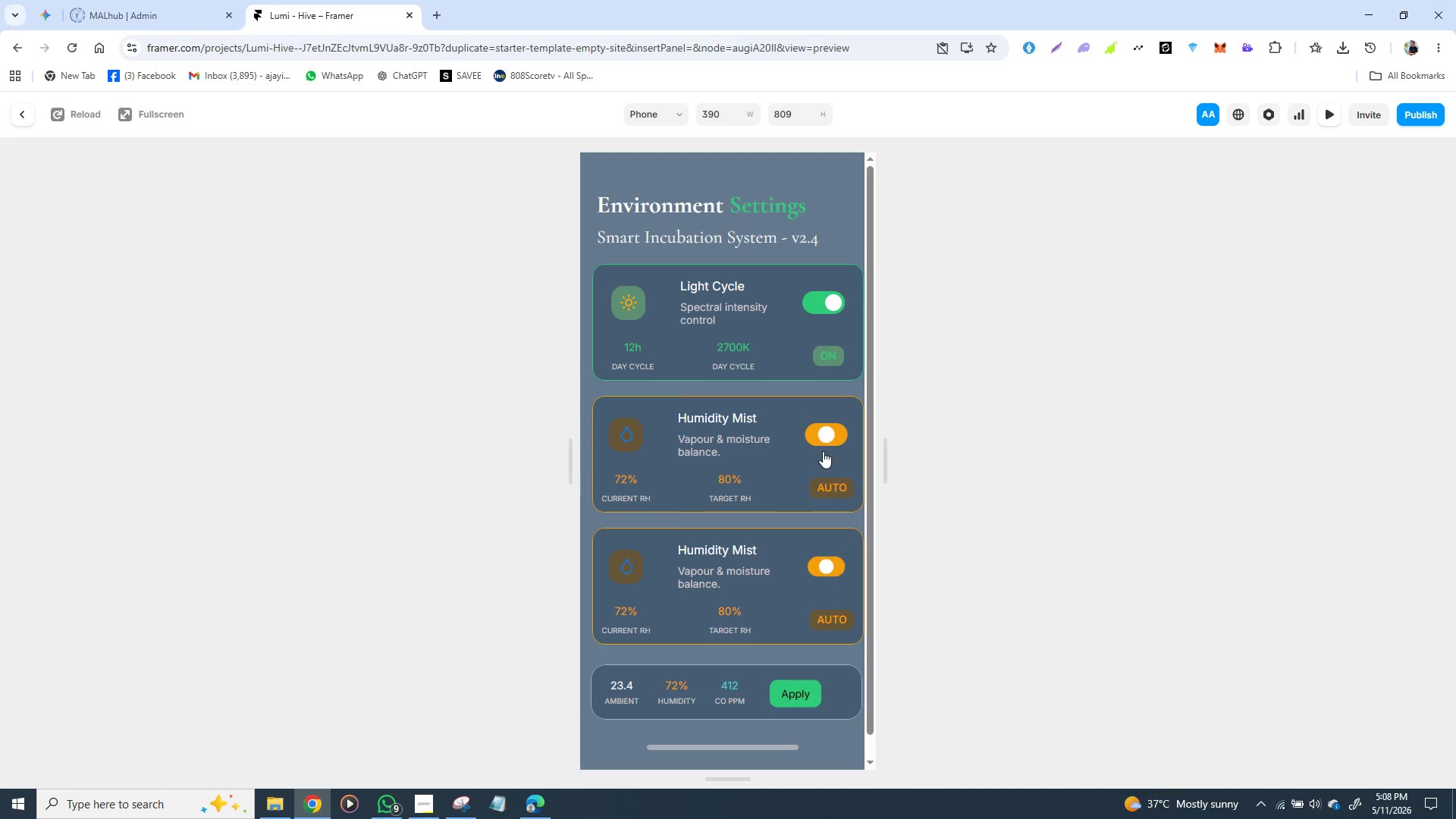 
left_click([828, 567])
 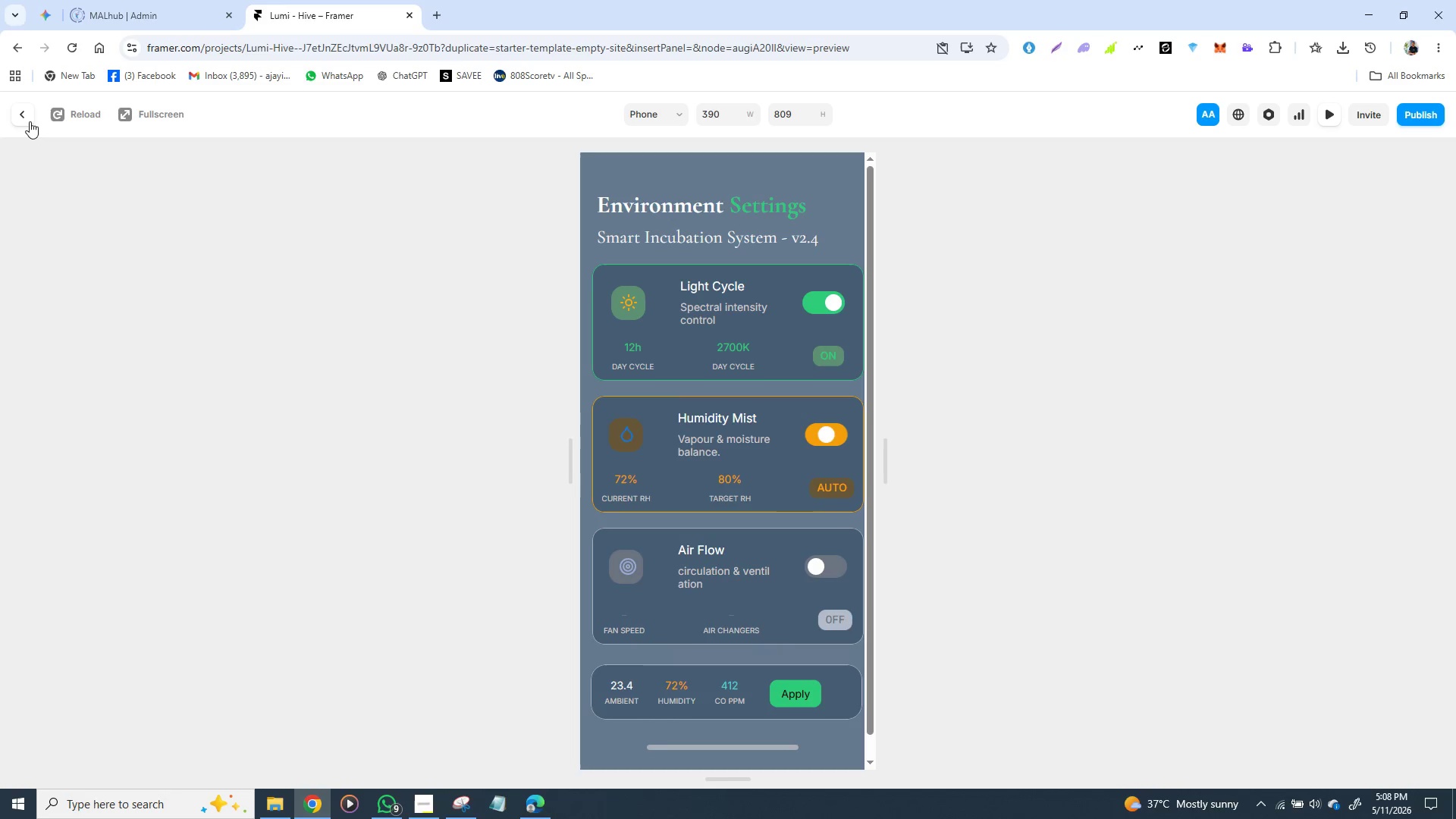 
left_click([21, 115])
 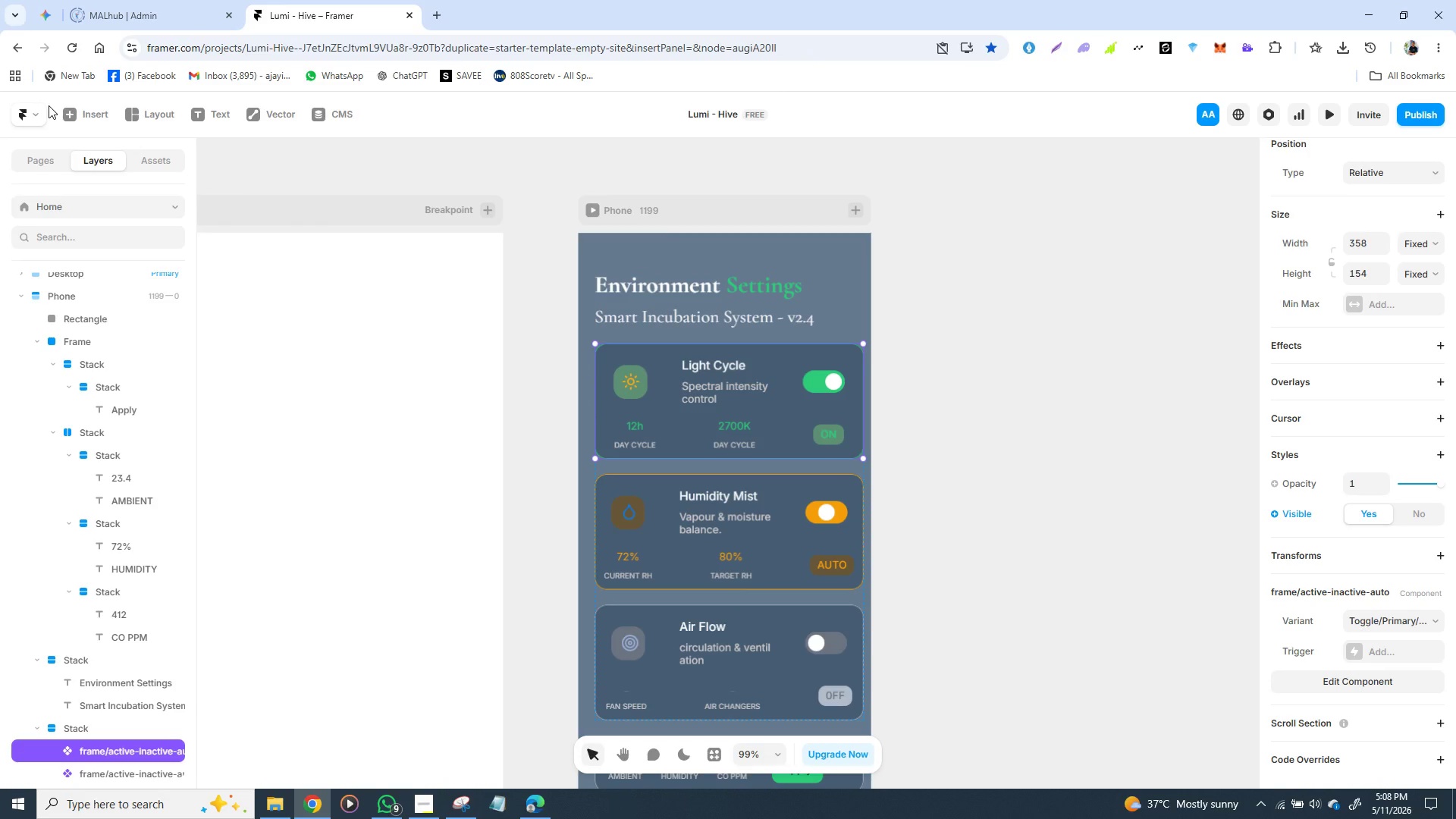 
wait(9.75)
 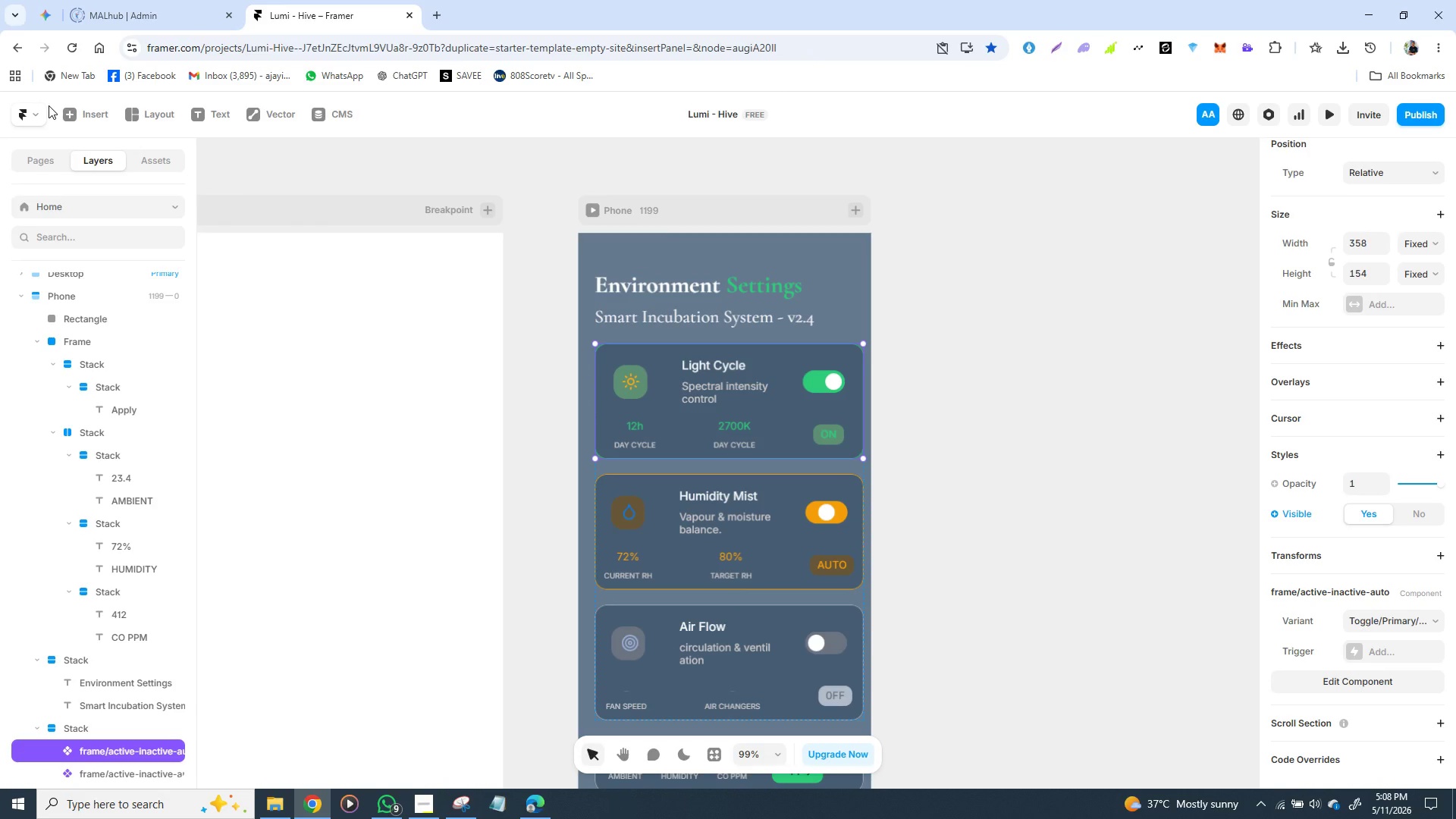 
left_click([422, 802])
 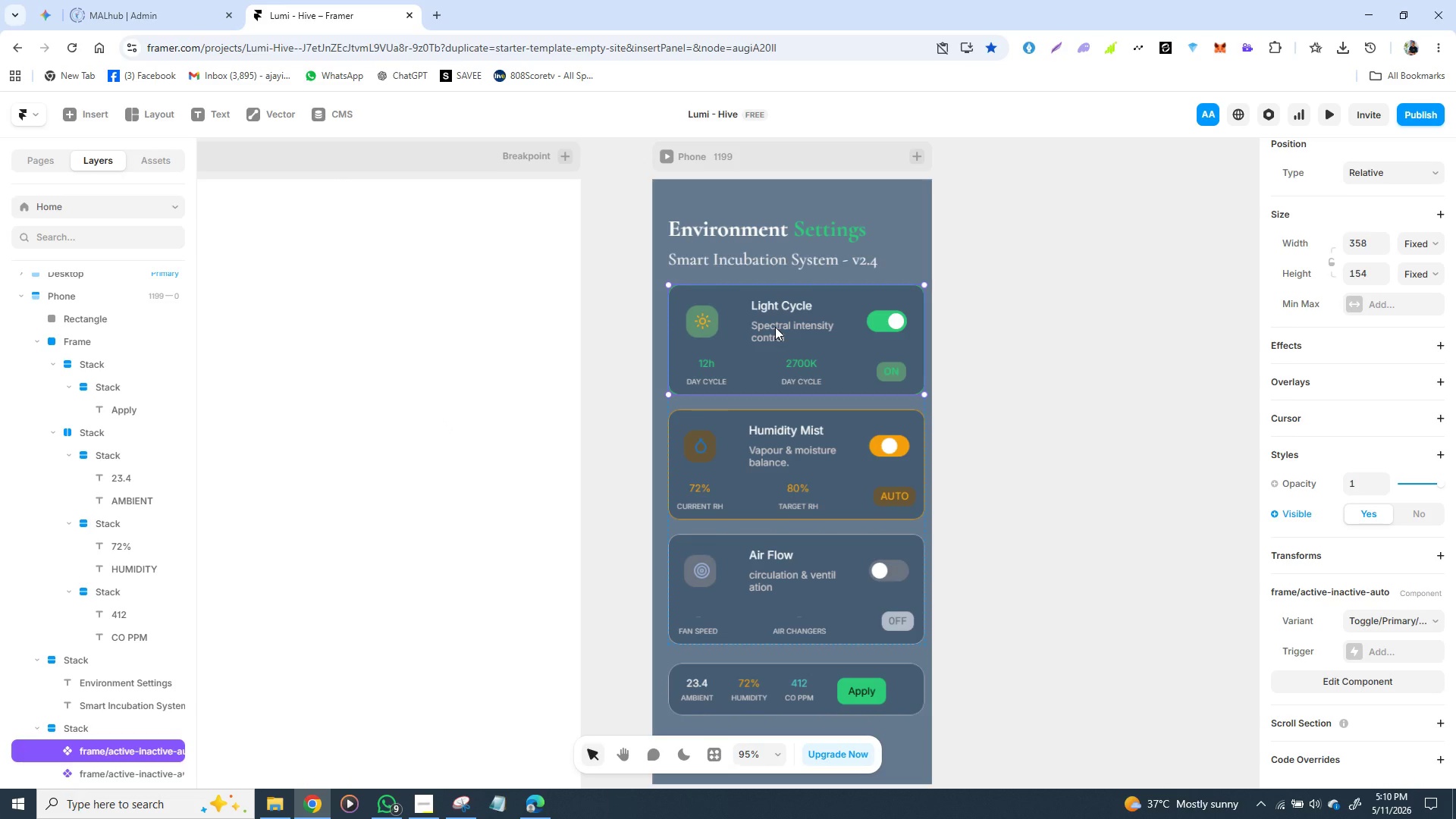 
wait(117.22)
 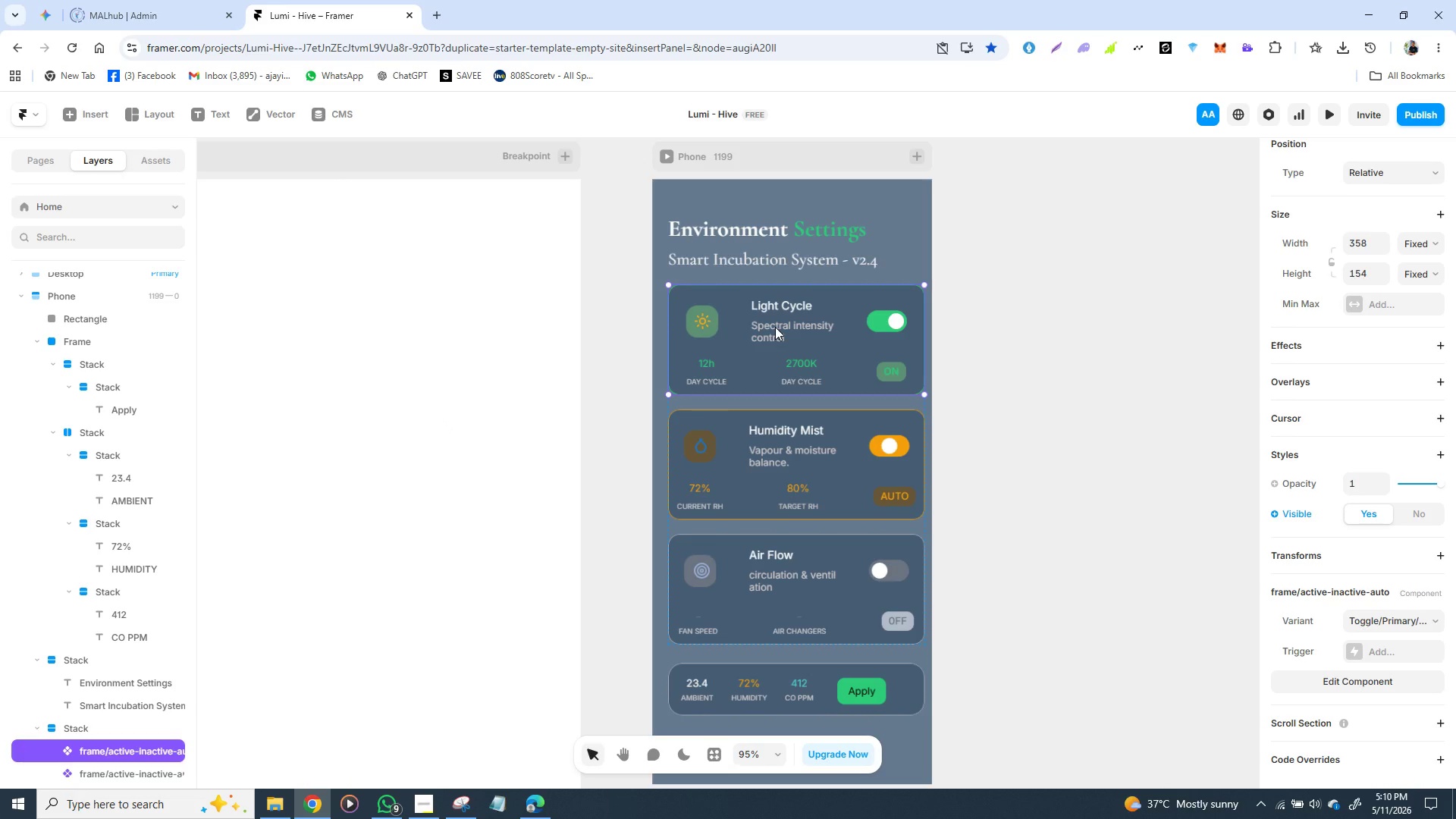 
left_click([731, 112])
 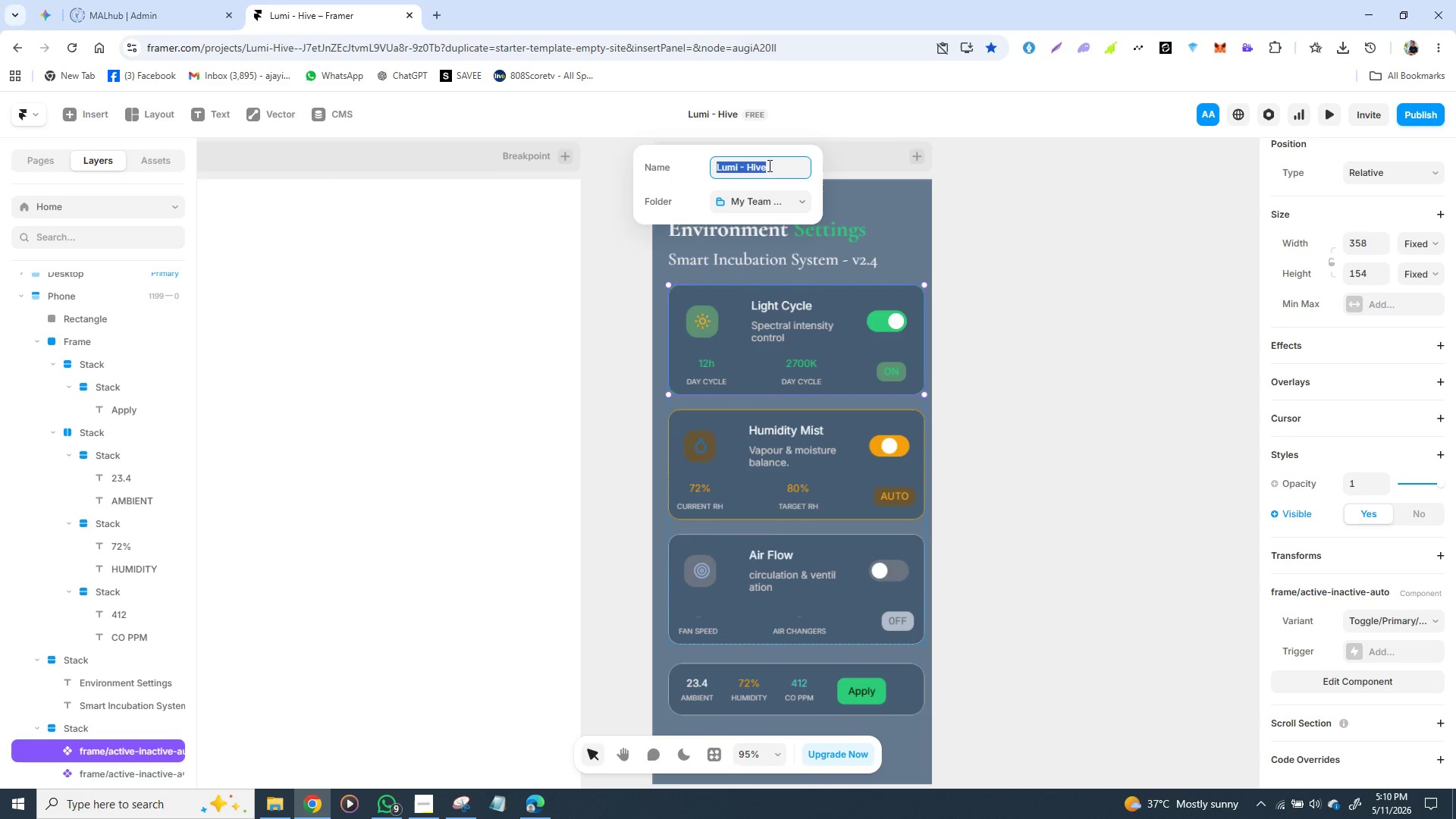 
left_click([770, 167])
 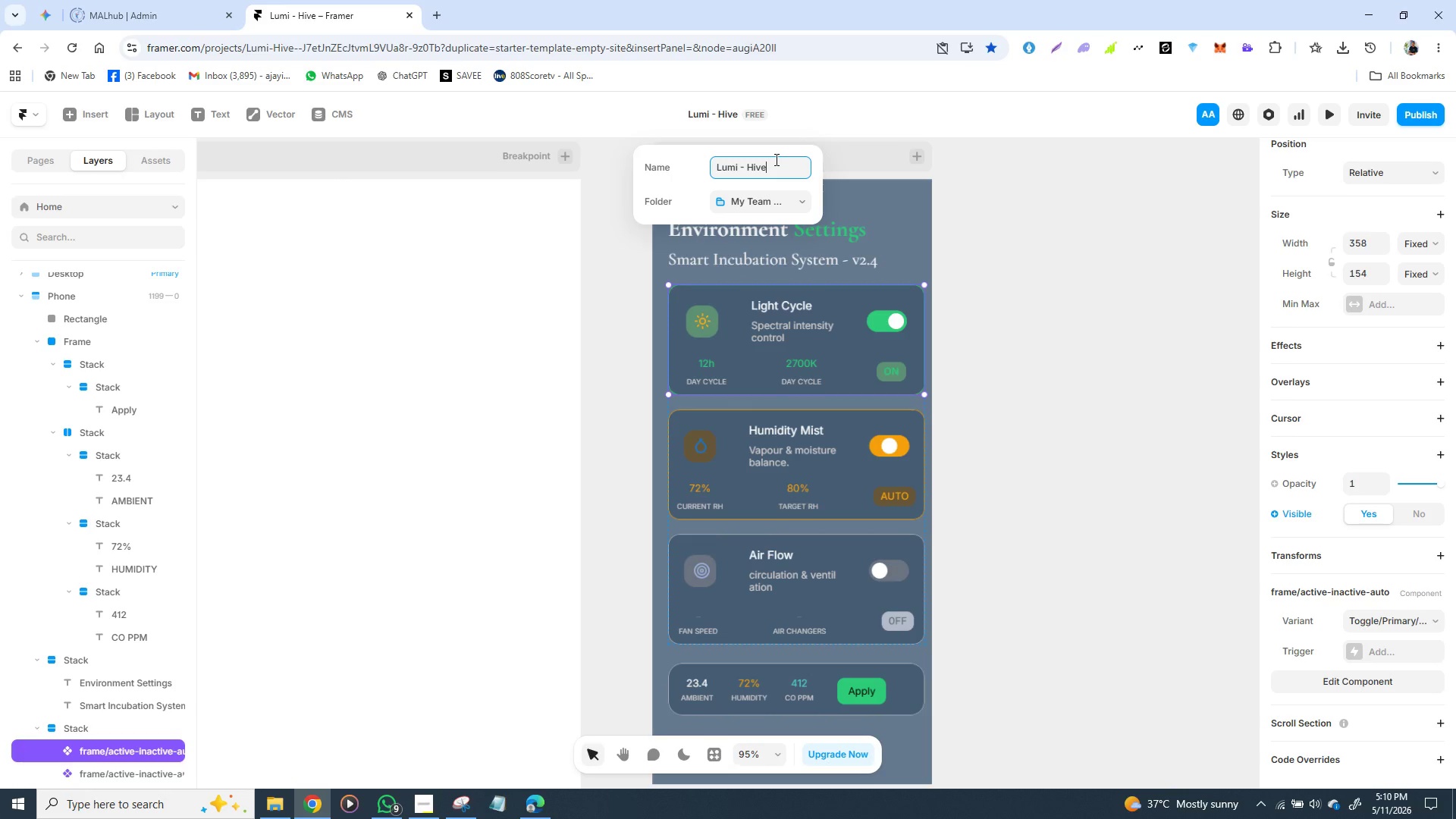 
key(Space)
 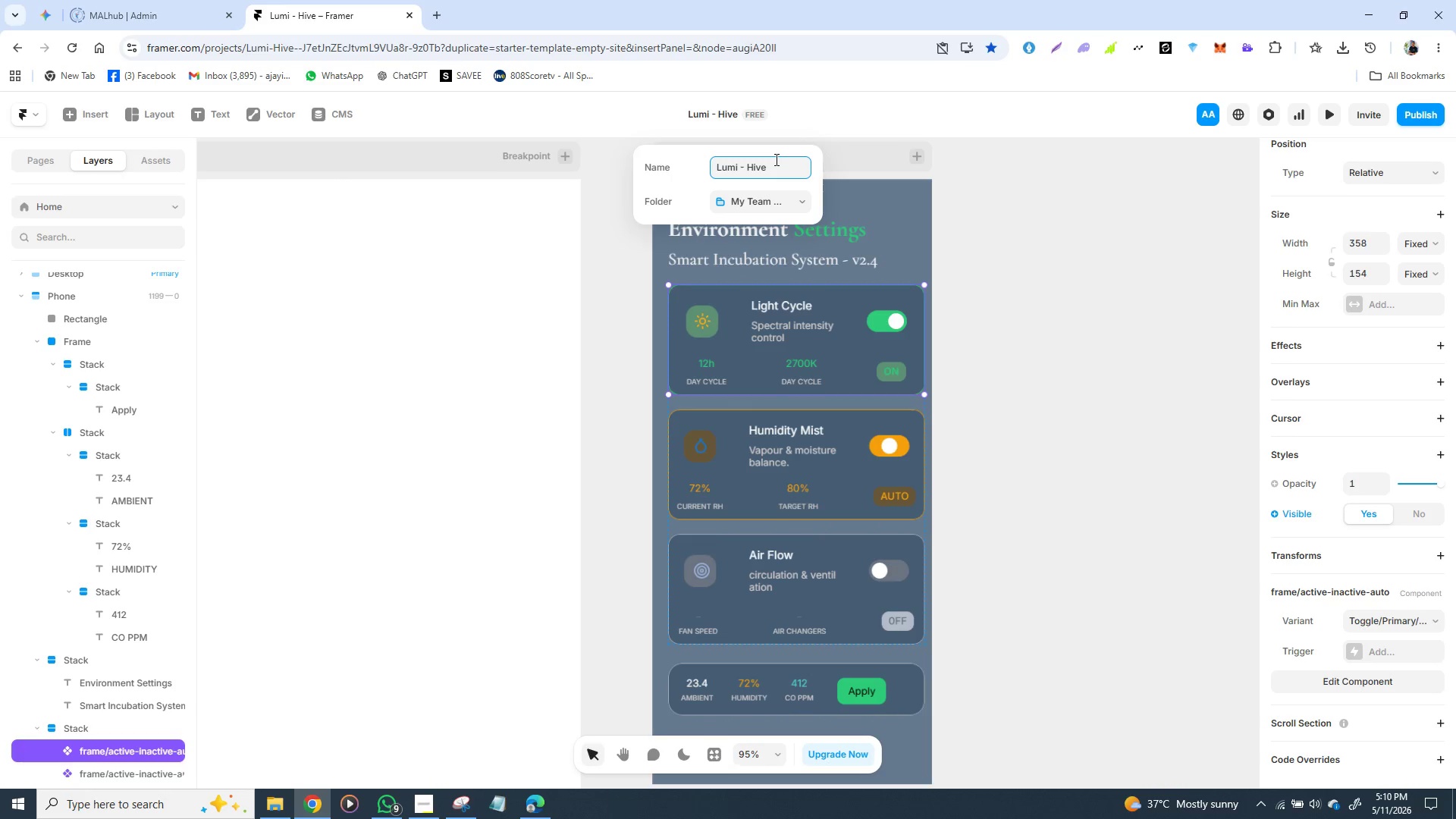 
key(Backspace)
type(- )
key(Backspace)
key(Backspace)
type( - UI)
 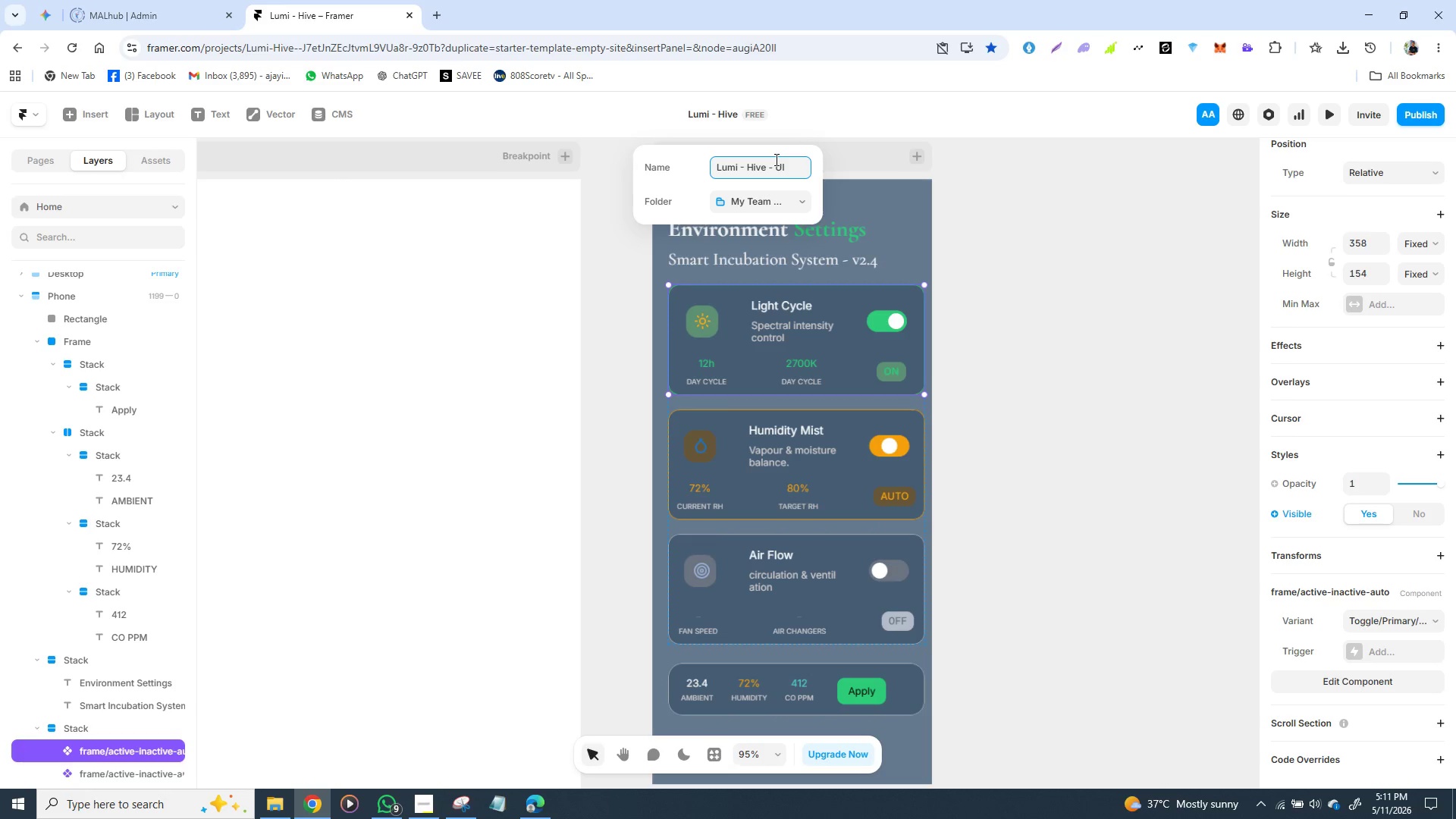 
type(Kit)
 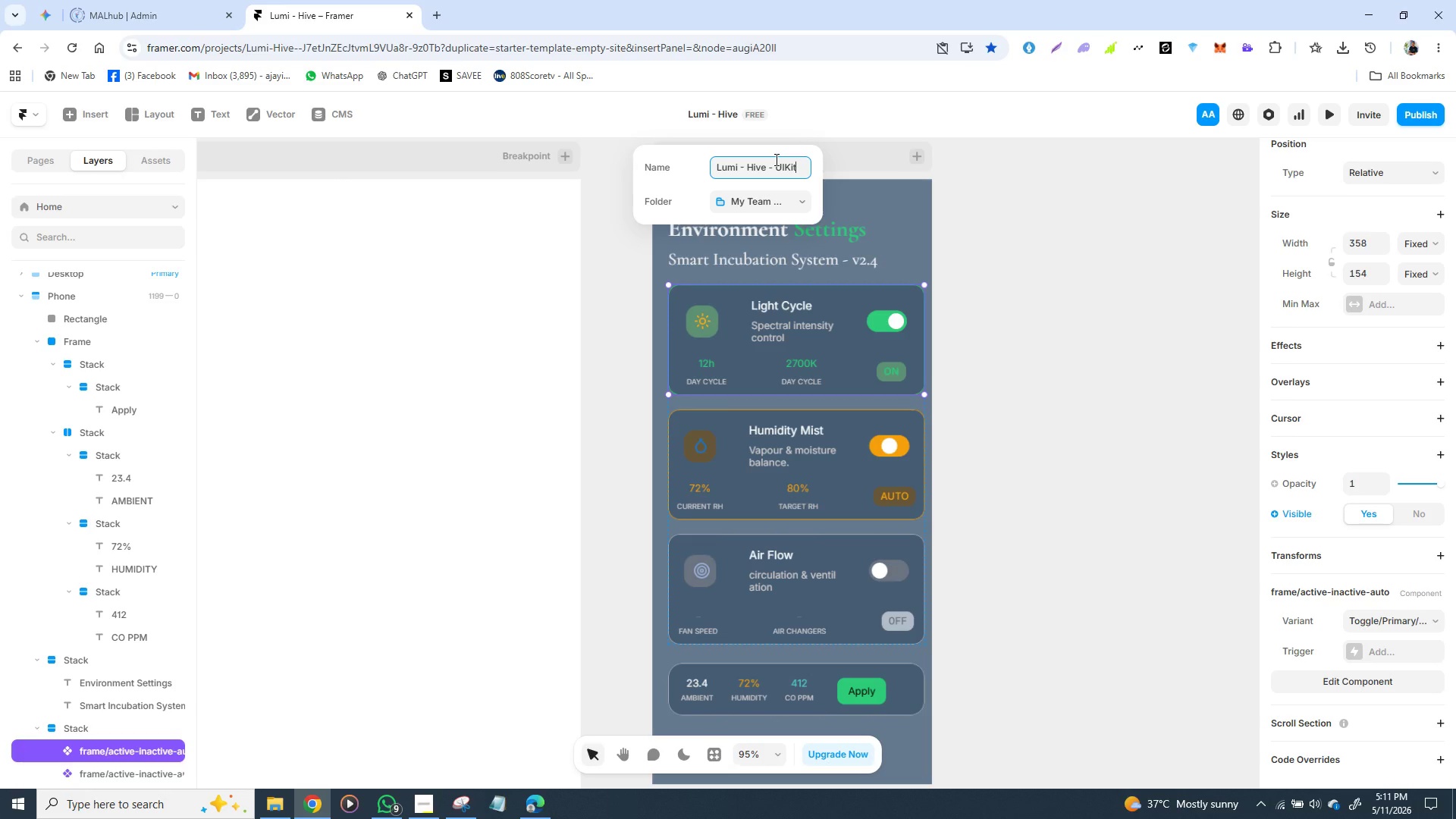 
key(Enter)
 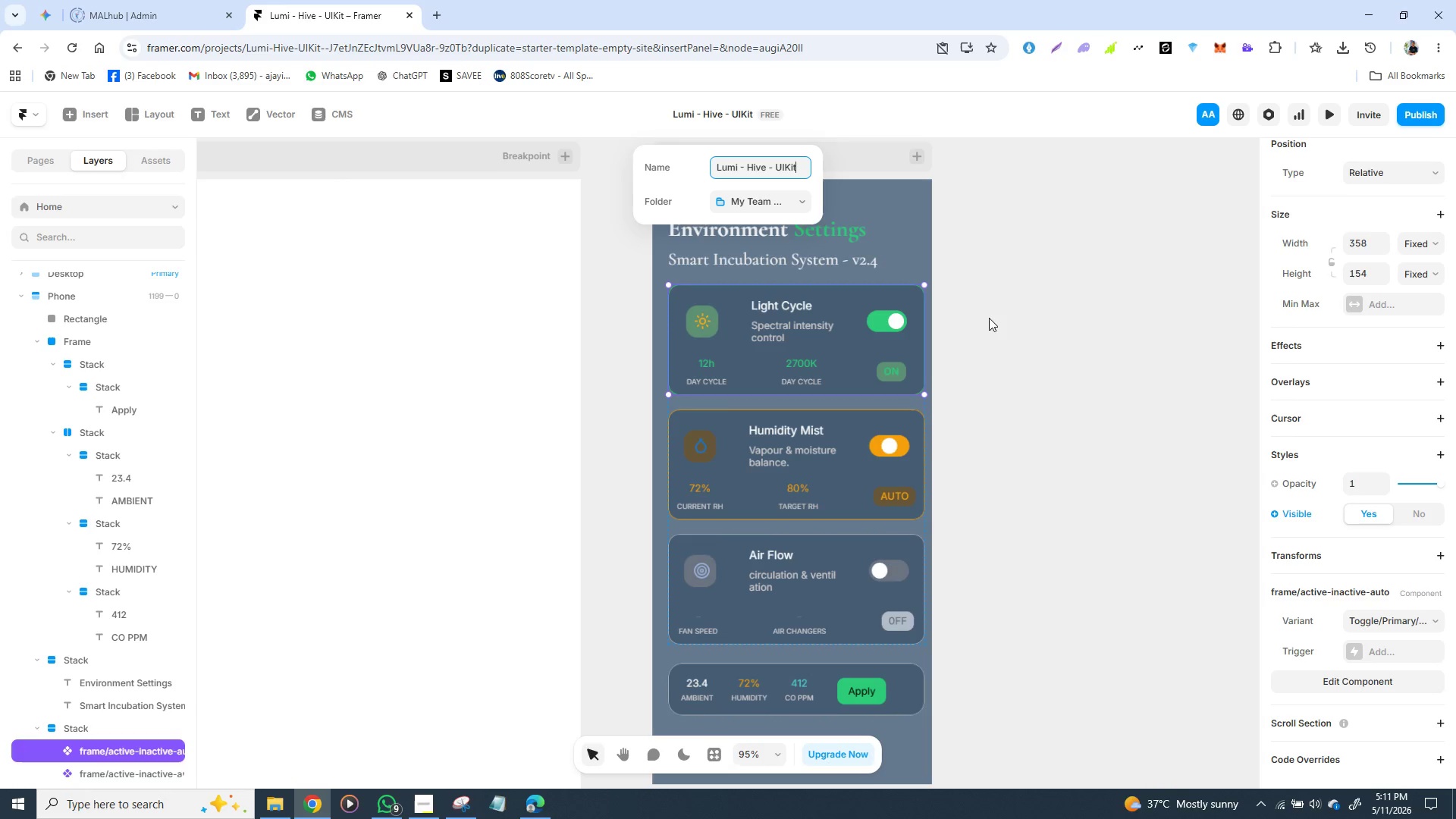 
left_click([996, 322])